 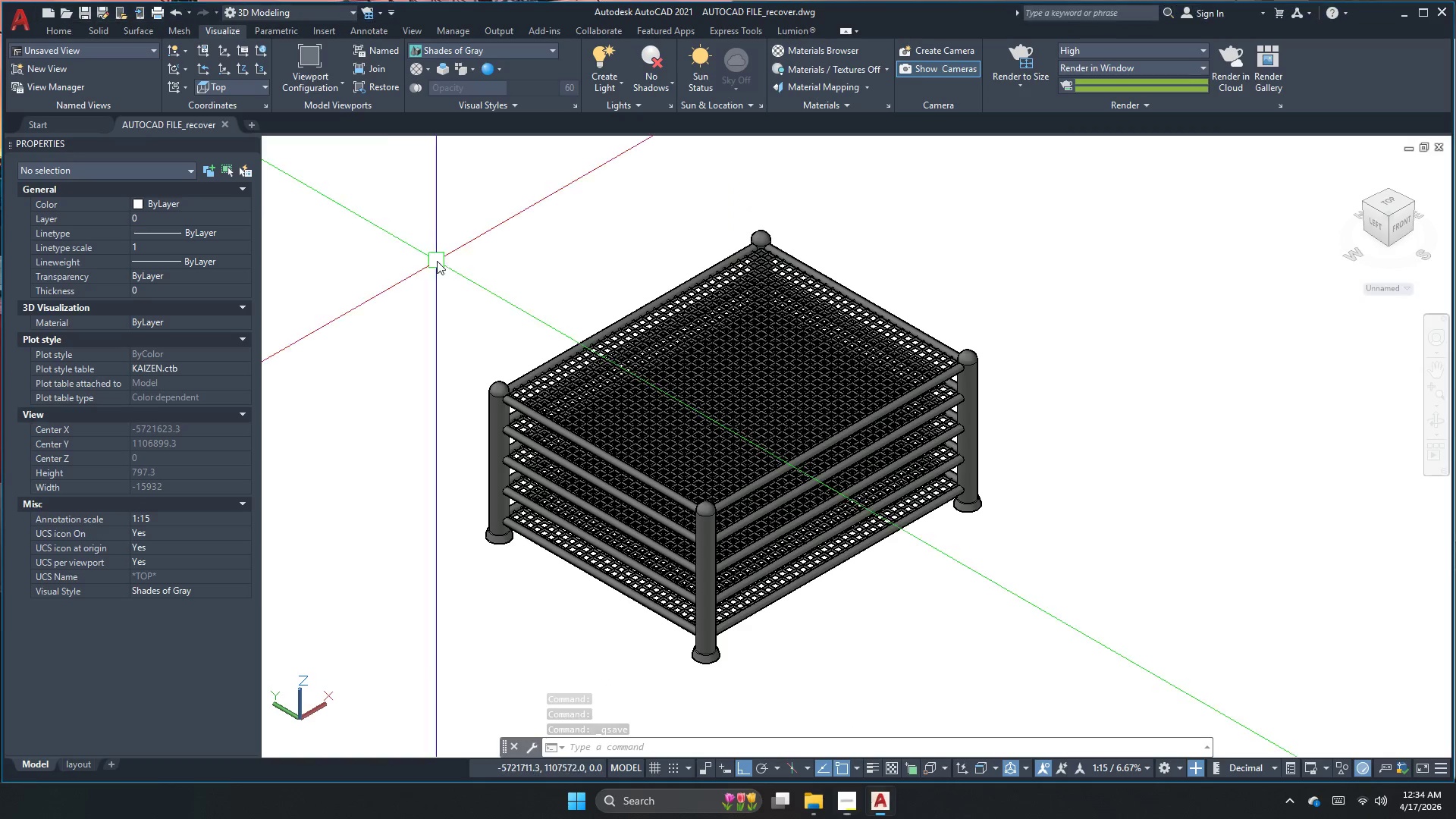 
left_click([25, 23])
 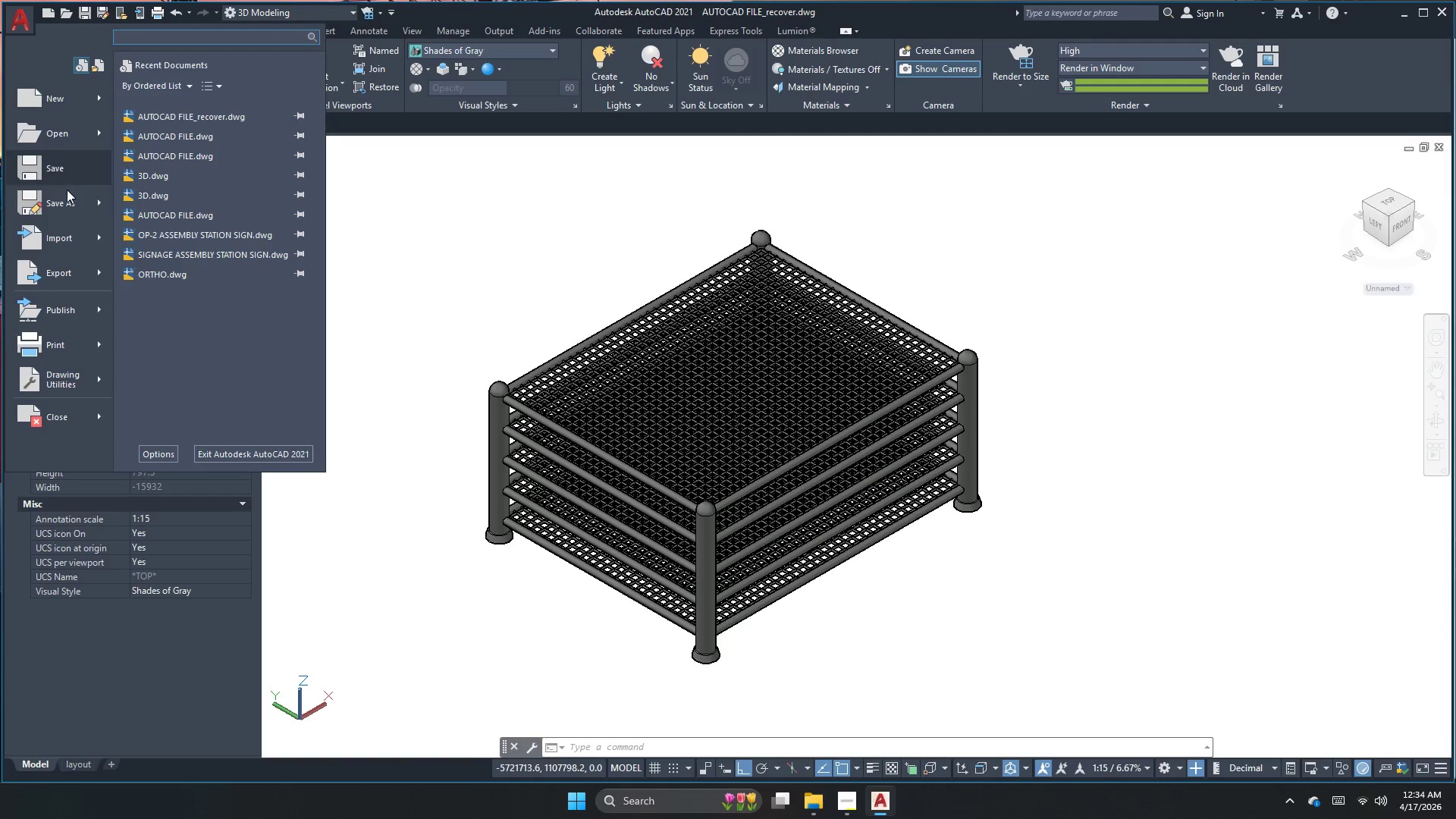 
left_click([73, 209])
 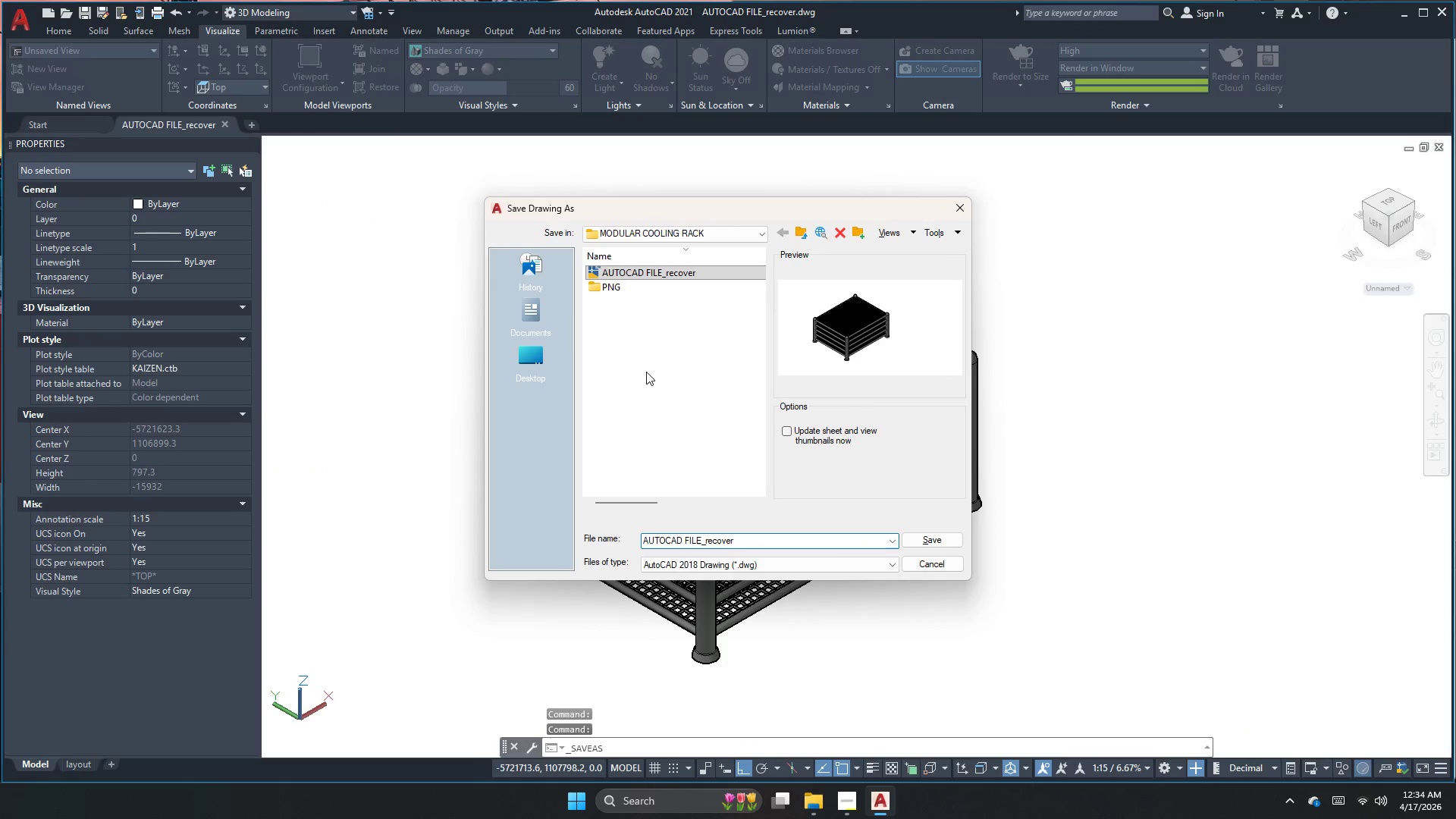 
double_click([751, 544])
 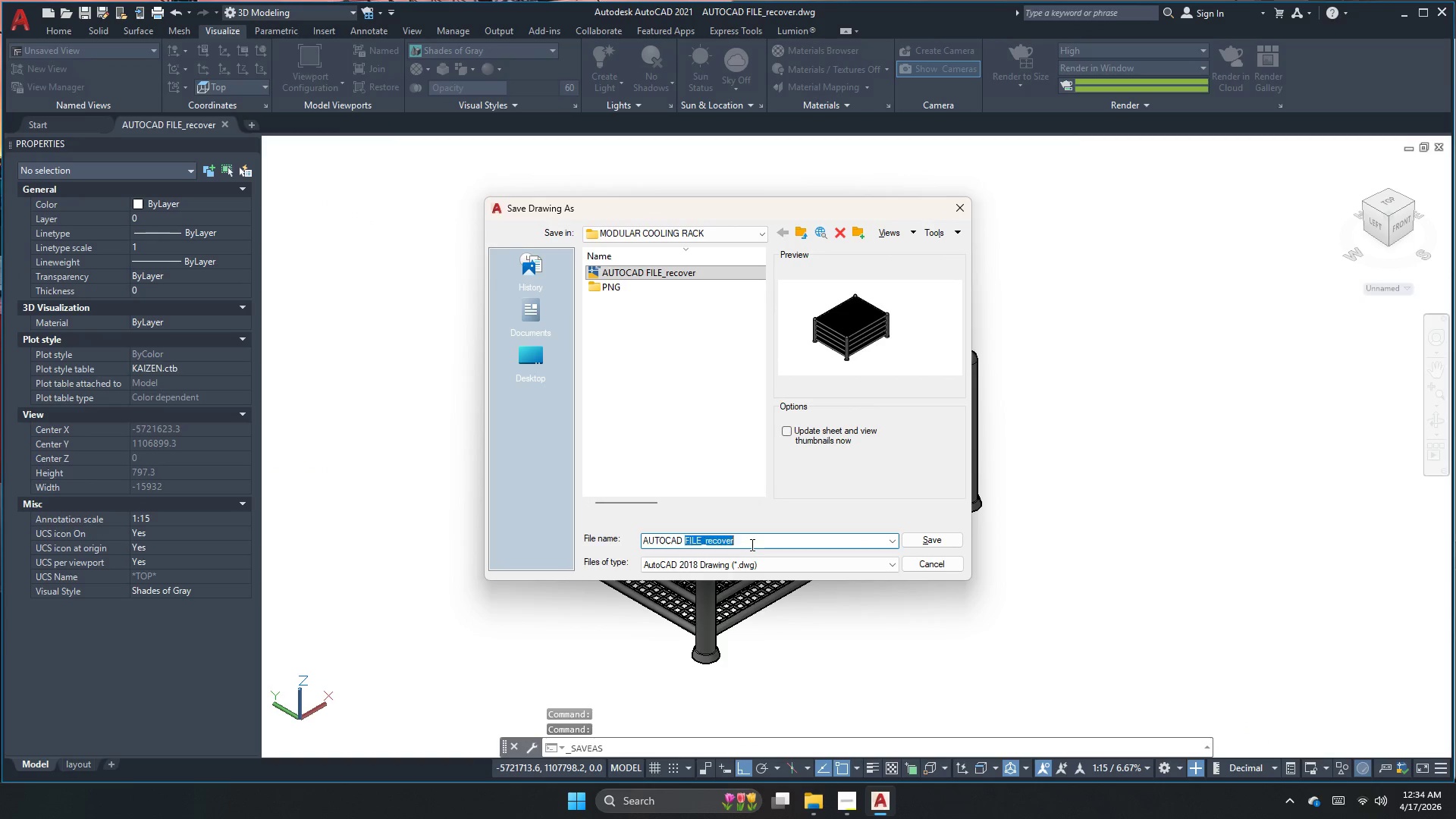 
triple_click([751, 544])
 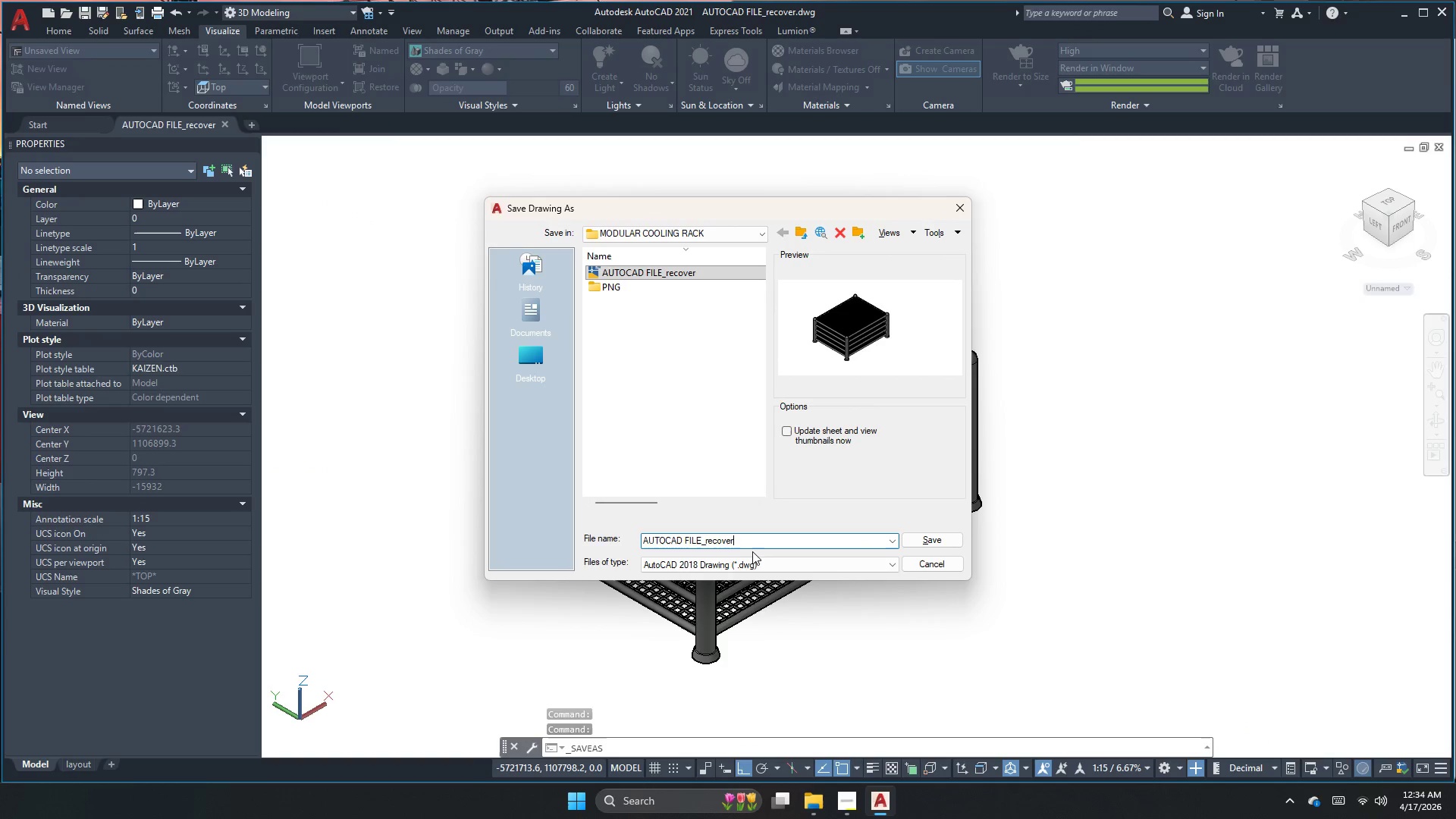 
left_click_drag(start_coordinate=[751, 543], to_coordinate=[620, 548])
 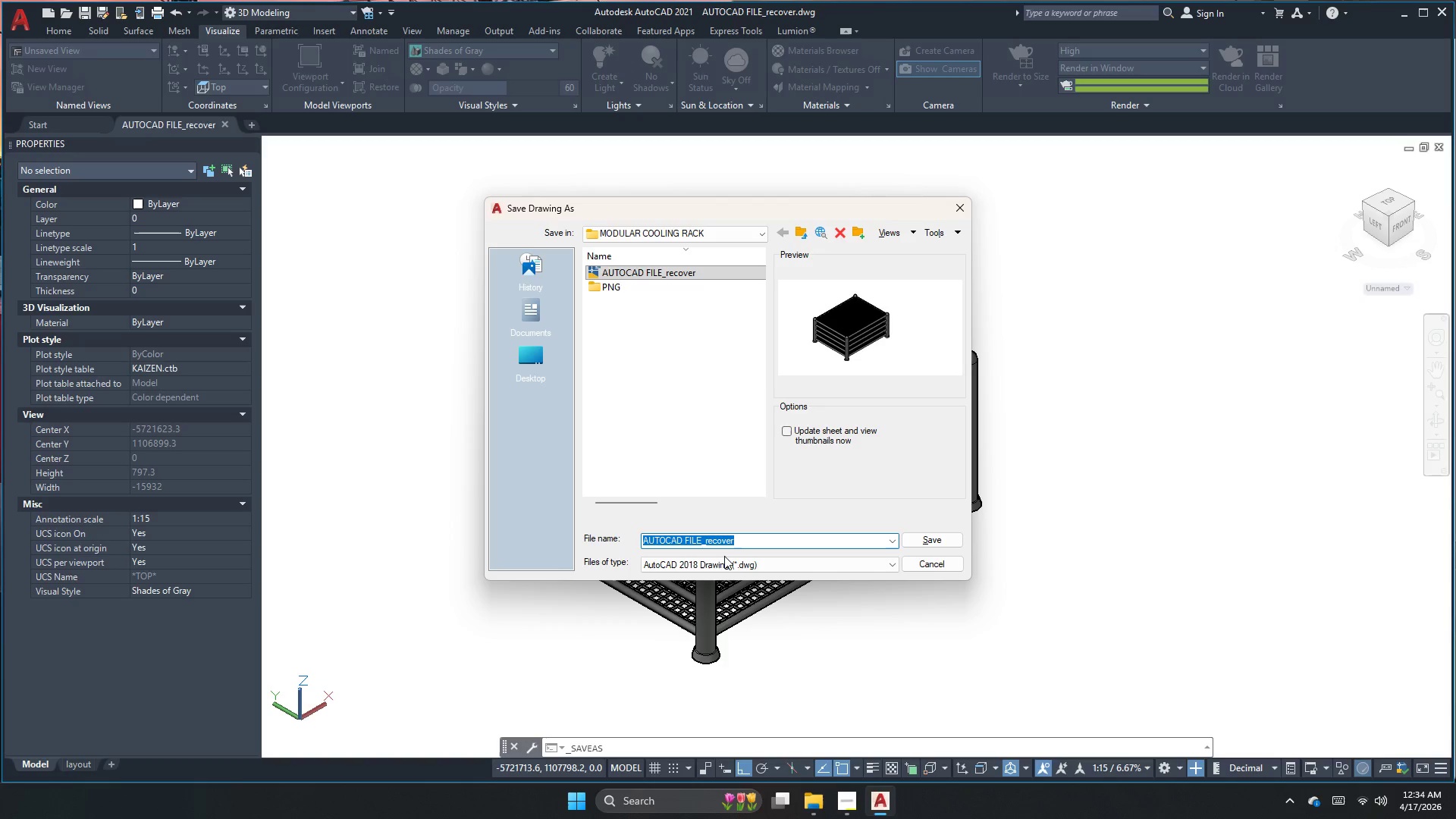 
key(Numpad3)
 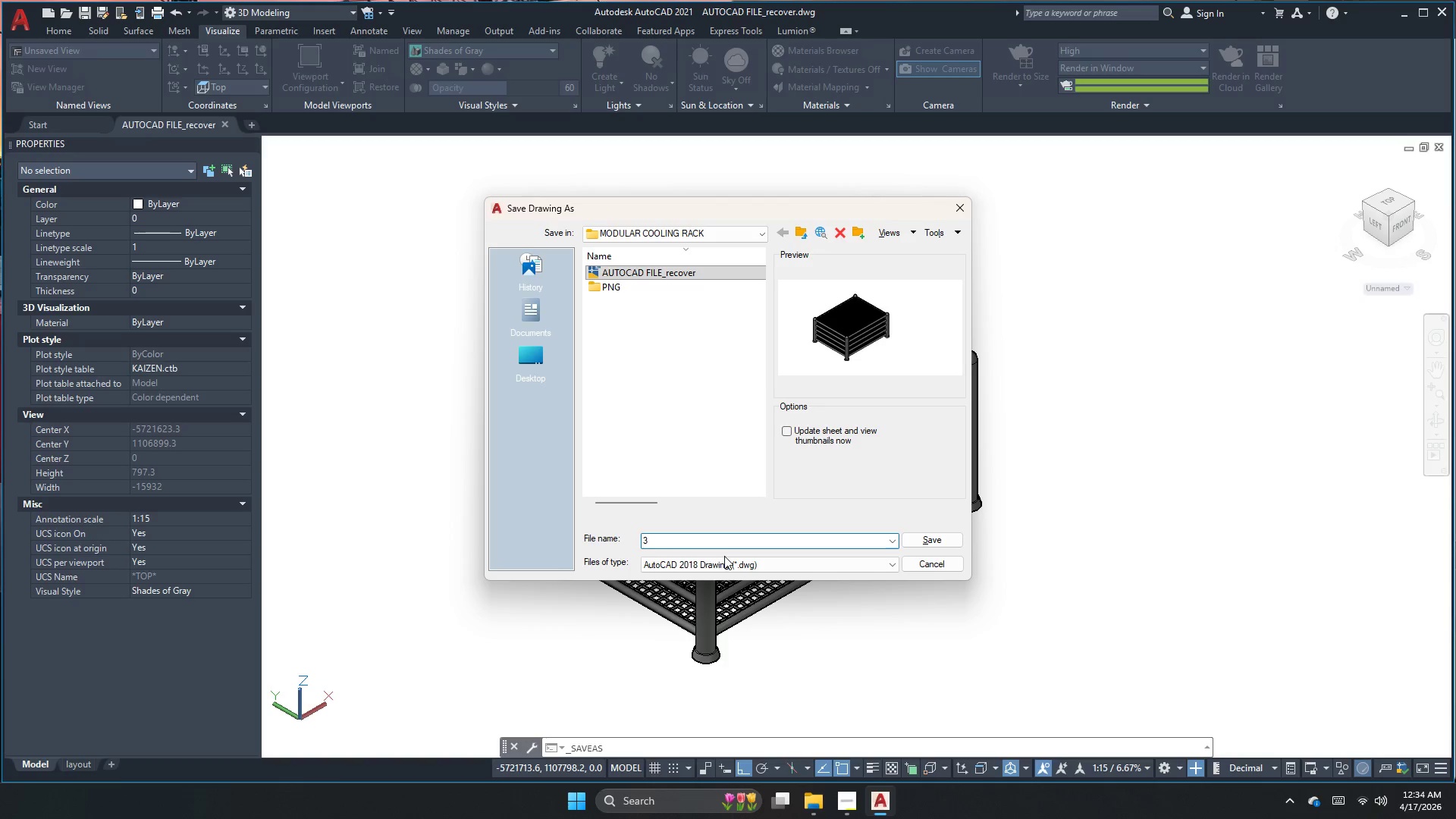 
key(D)
 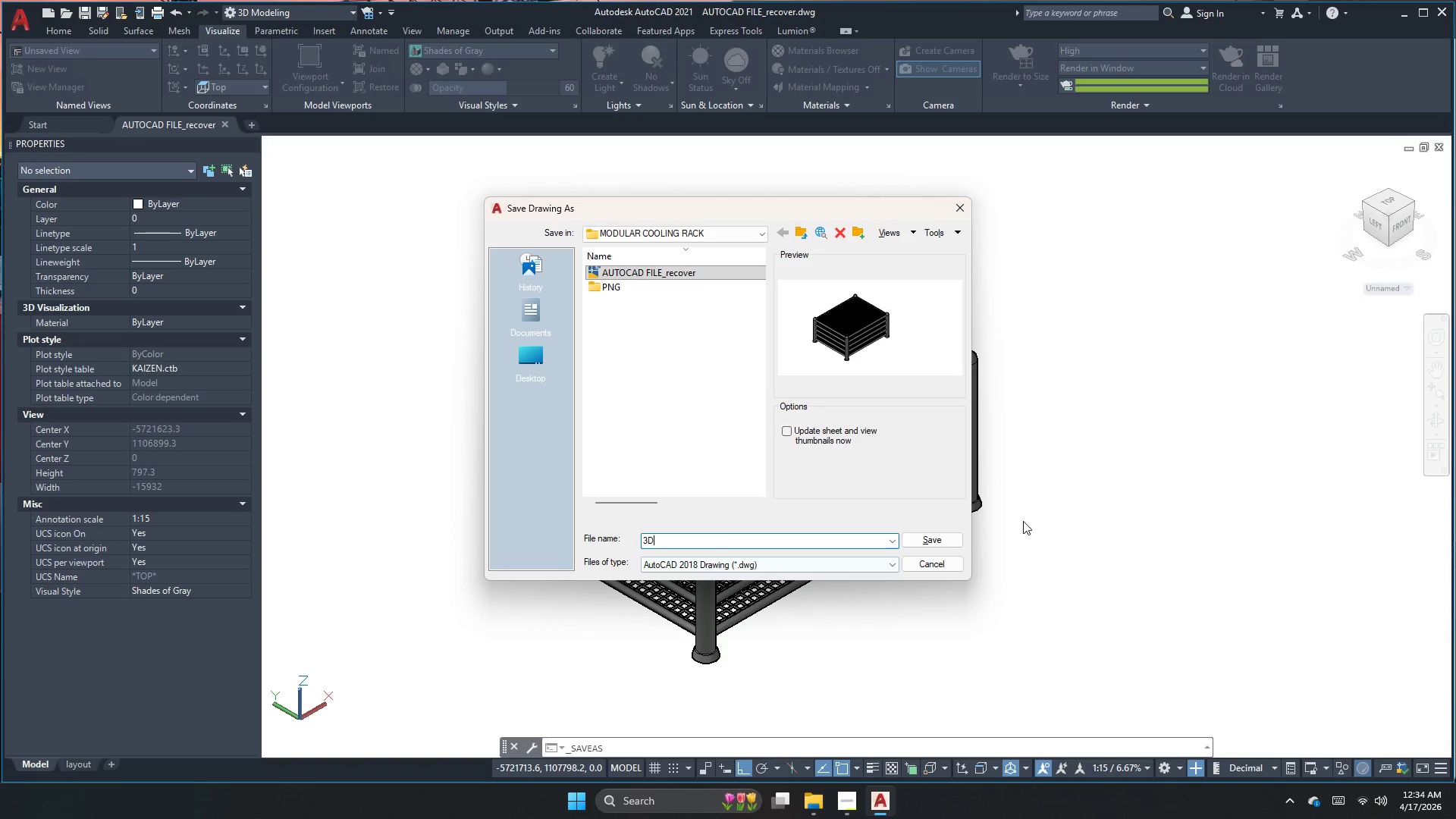 
left_click([940, 535])
 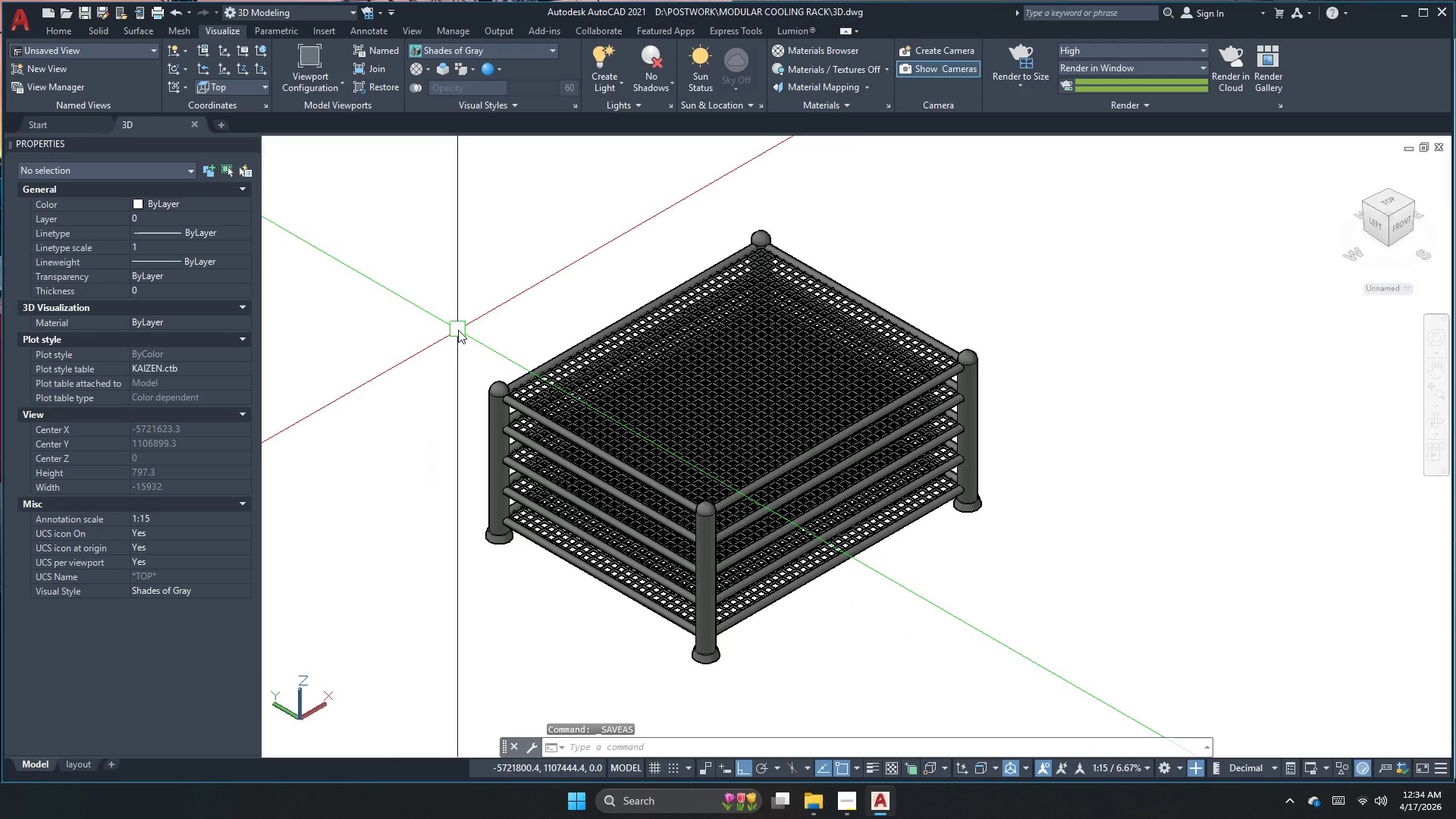 
wait(6.45)
 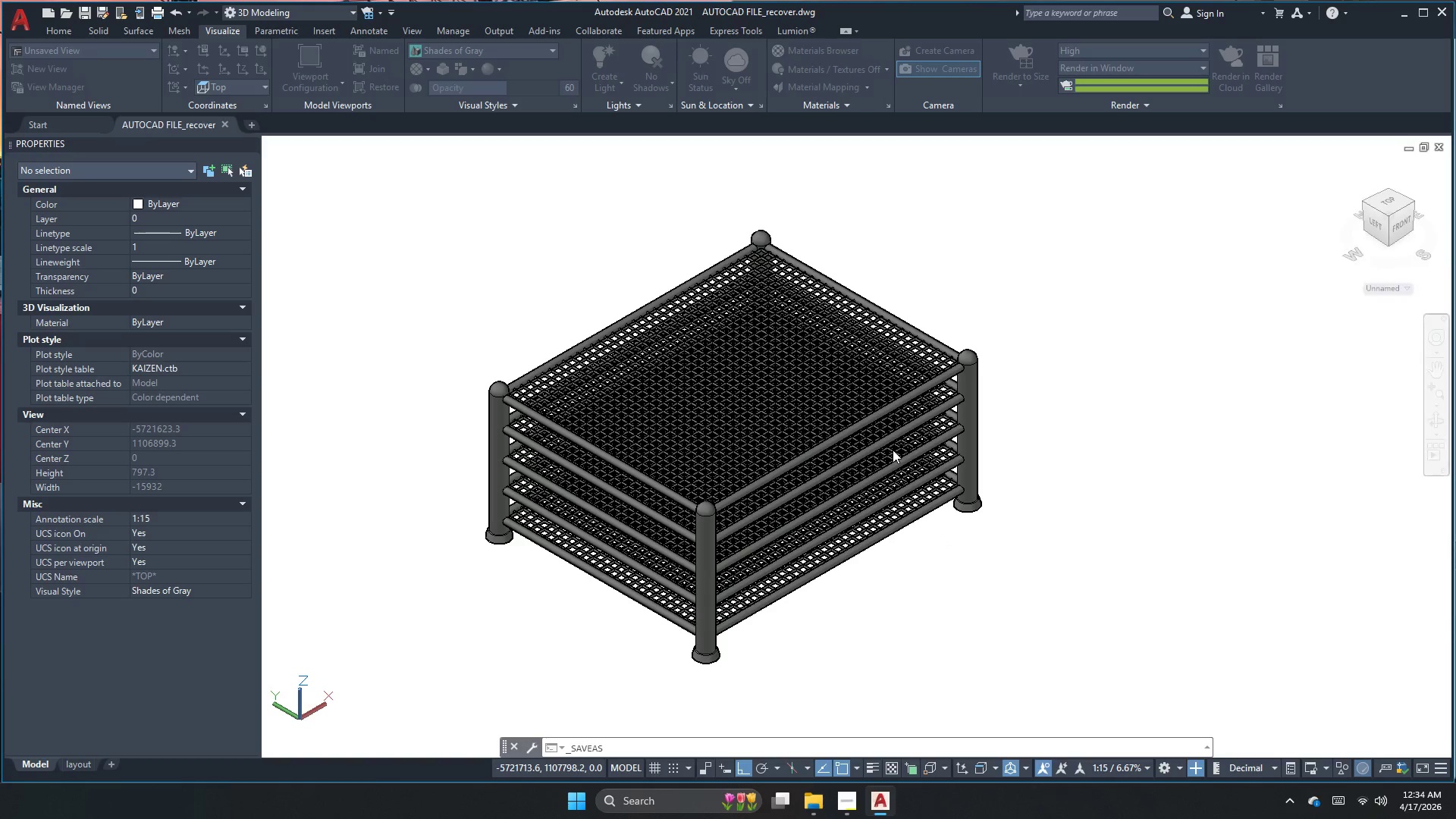 
left_click([819, 799])
 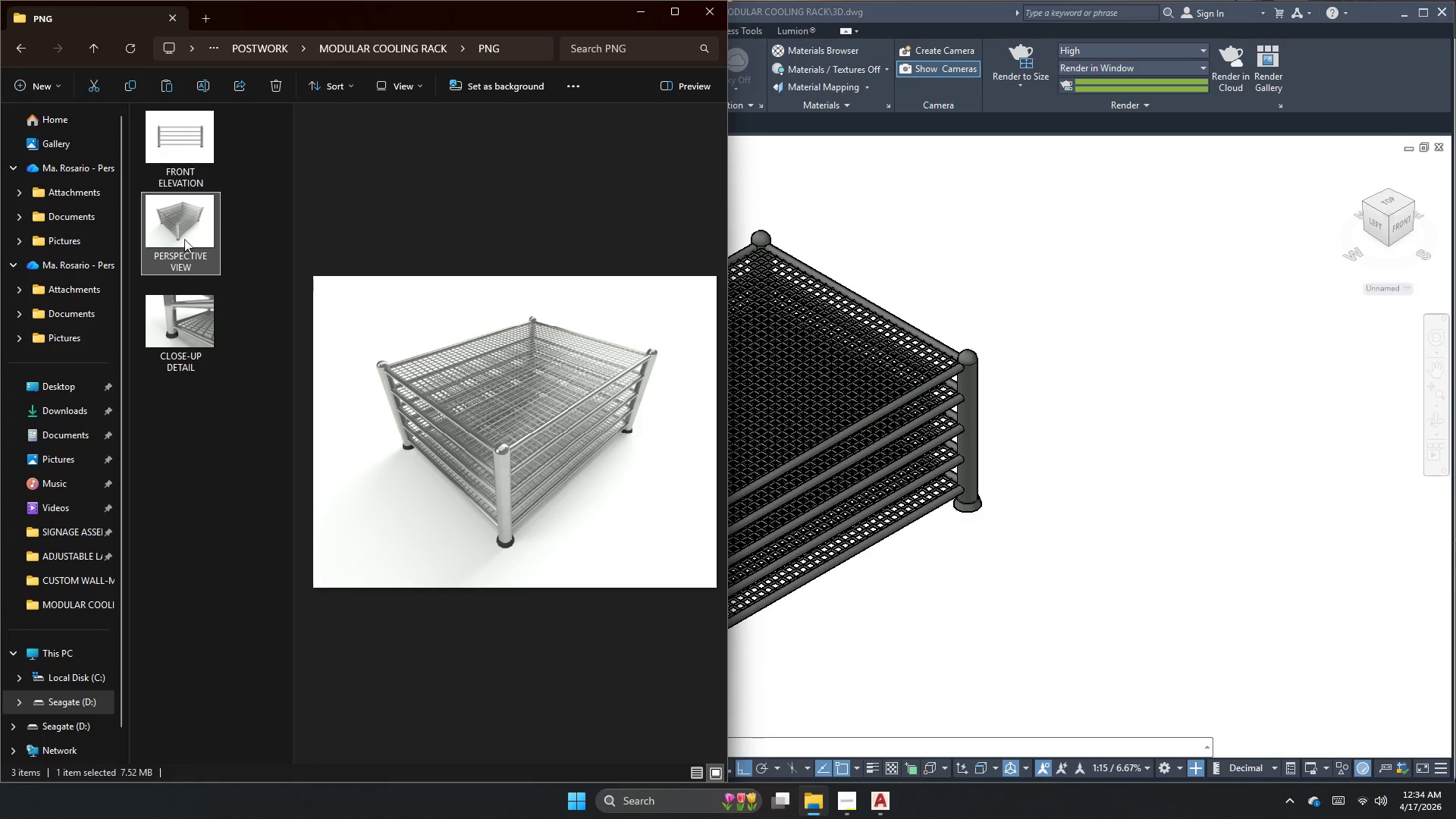 
 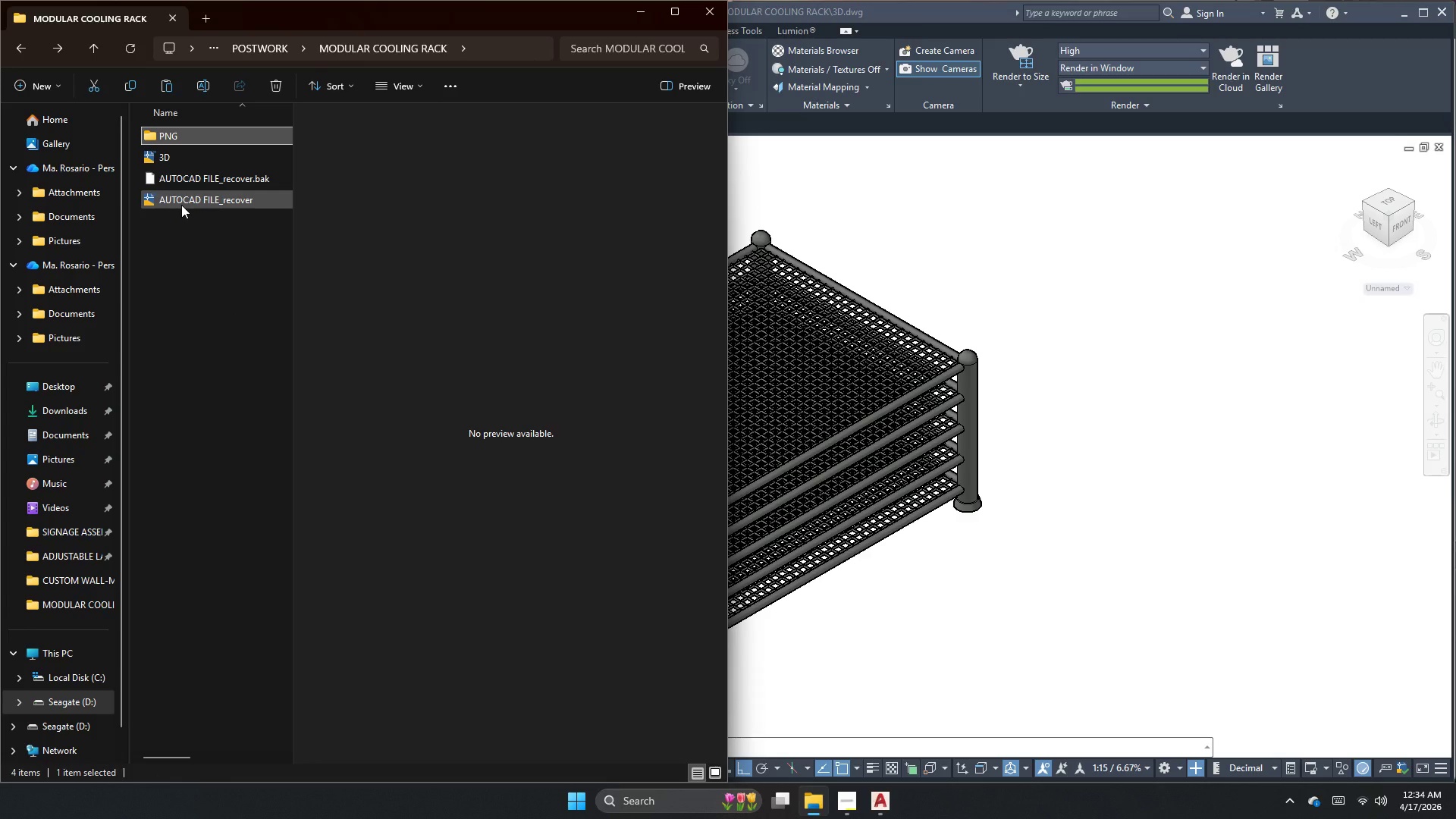 
double_click([181, 205])
 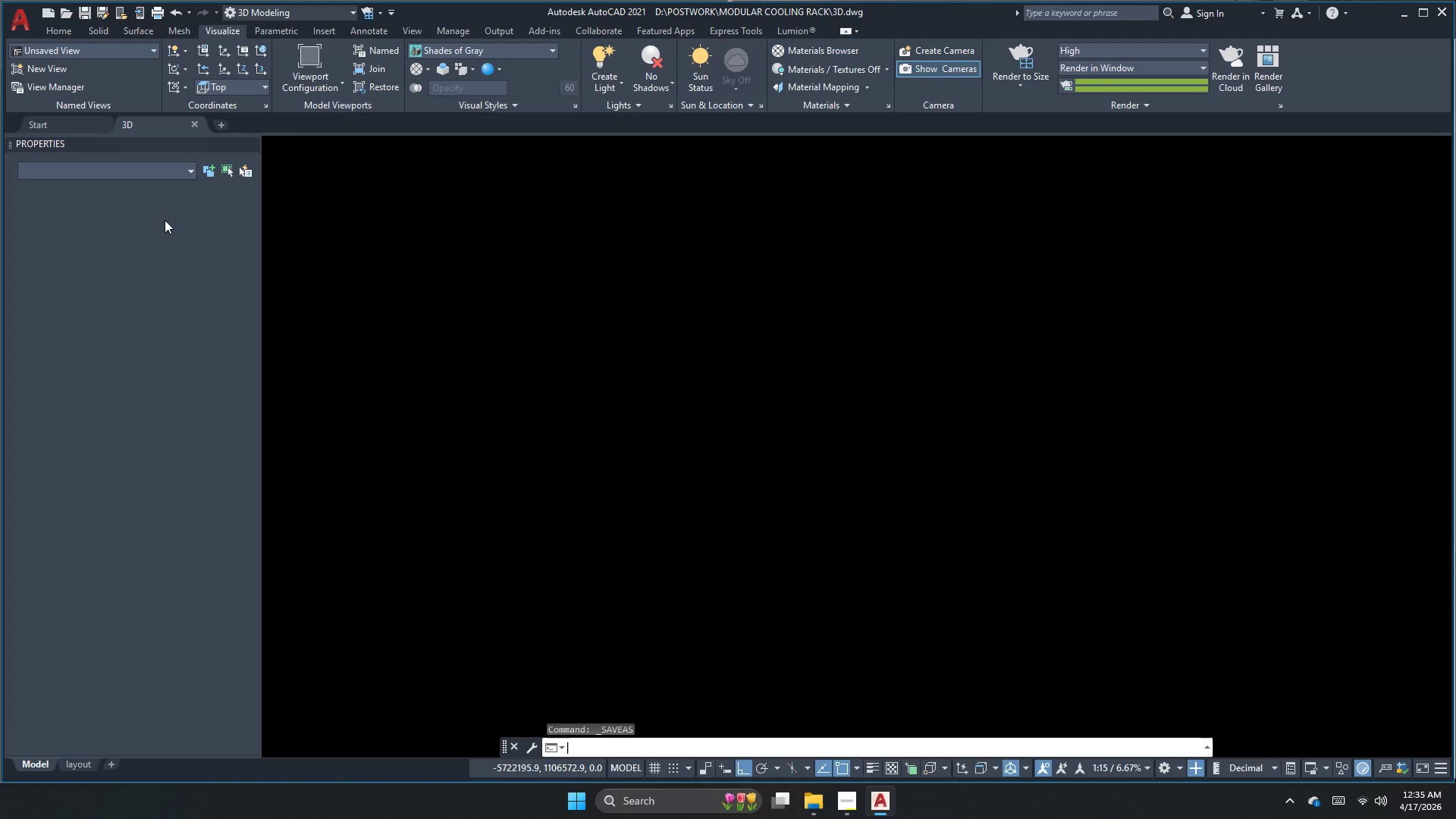 
wait(6.52)
 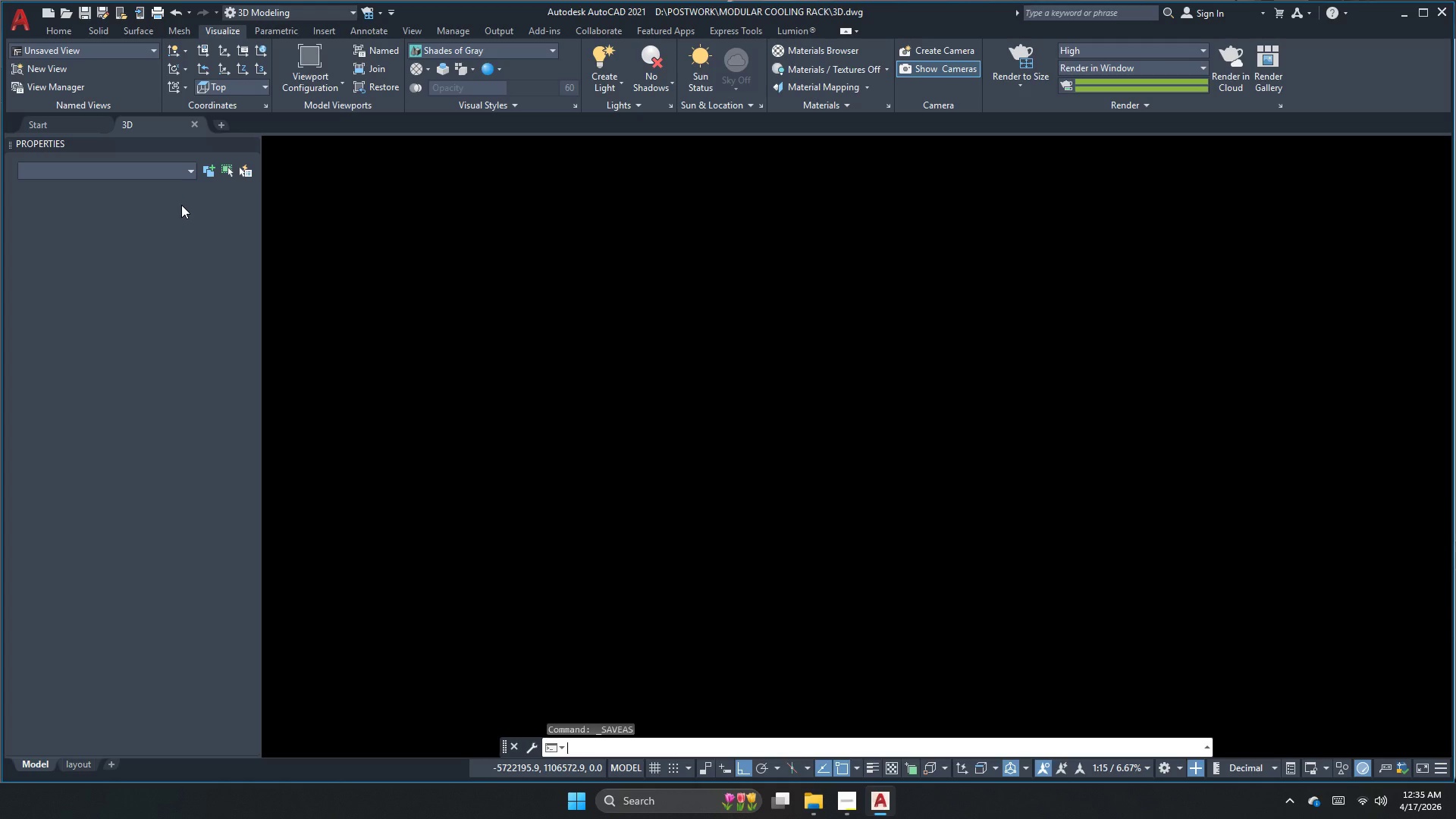 
mouse_move([833, 808])
 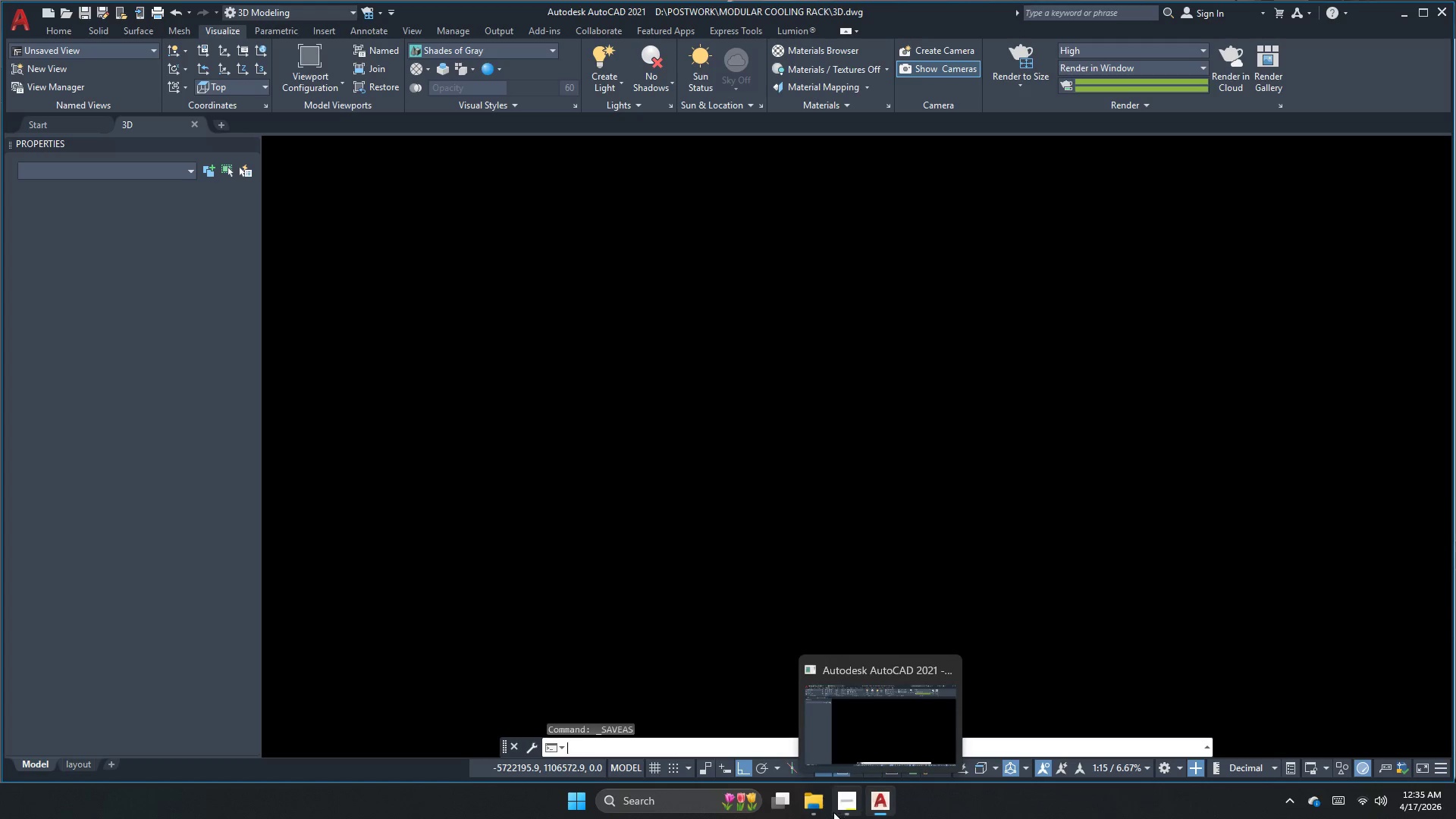 
left_click([843, 808])
 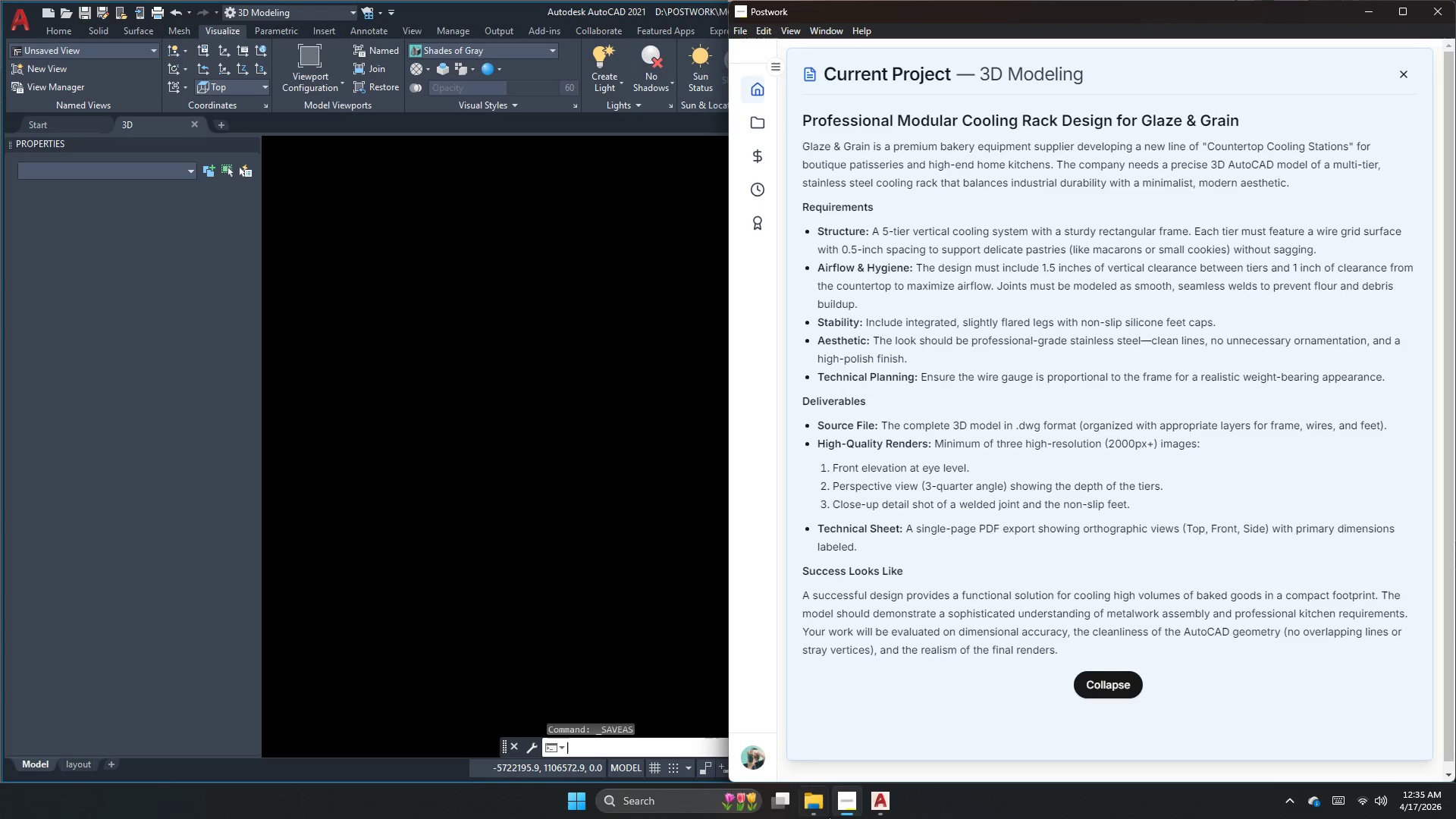 
left_click([814, 815])